 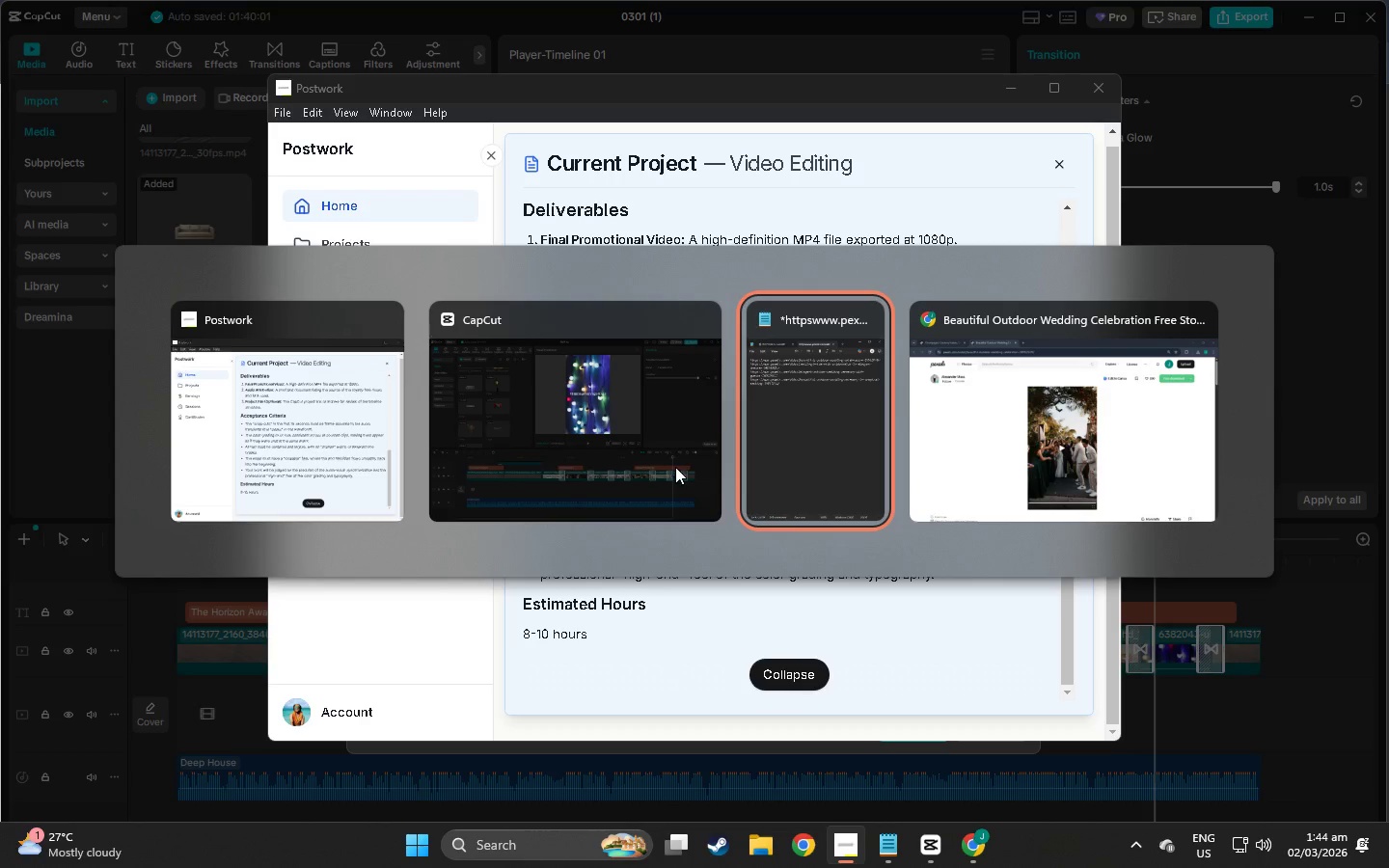 
key(Alt+Tab)
 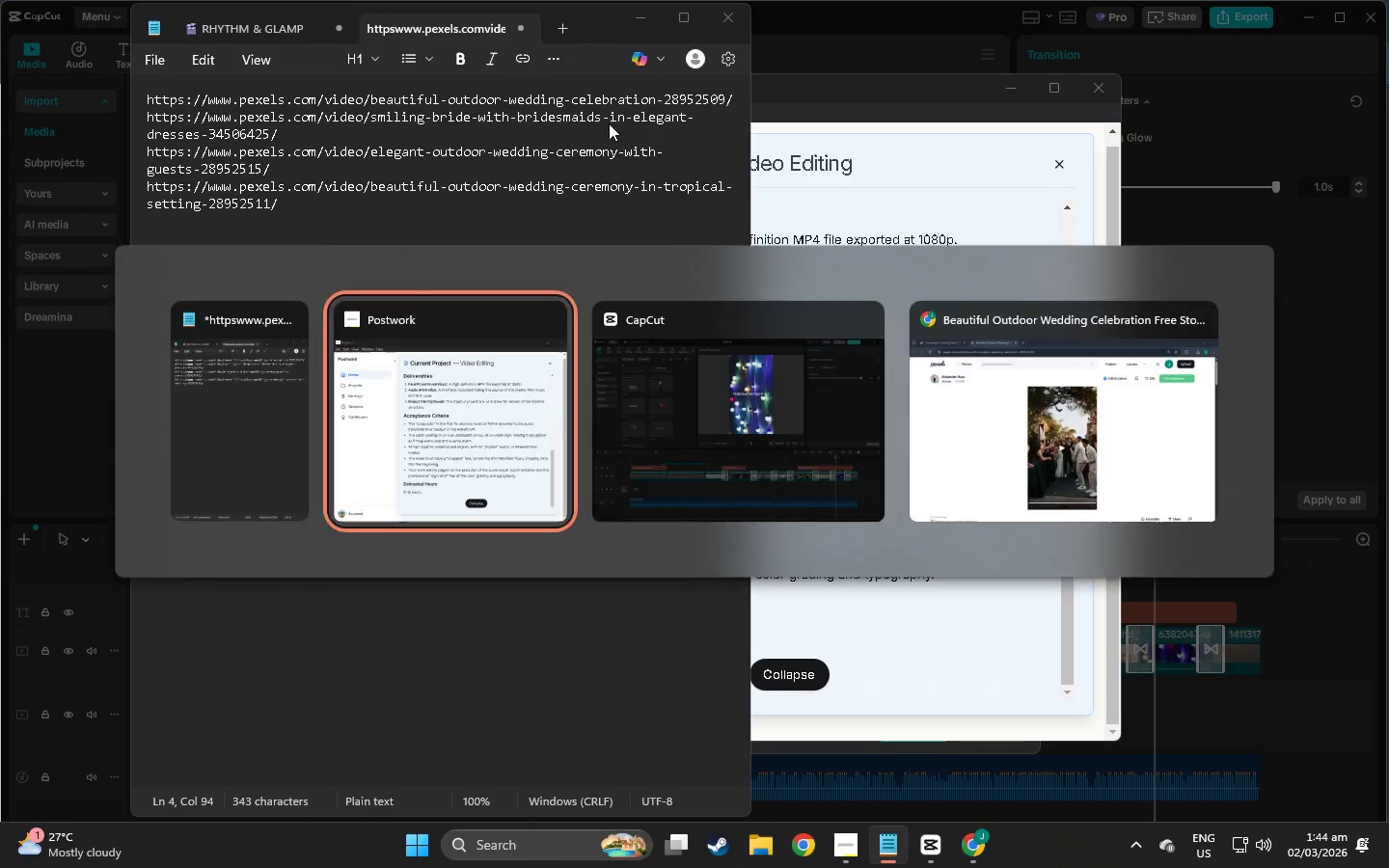 
key(Alt+Tab)
 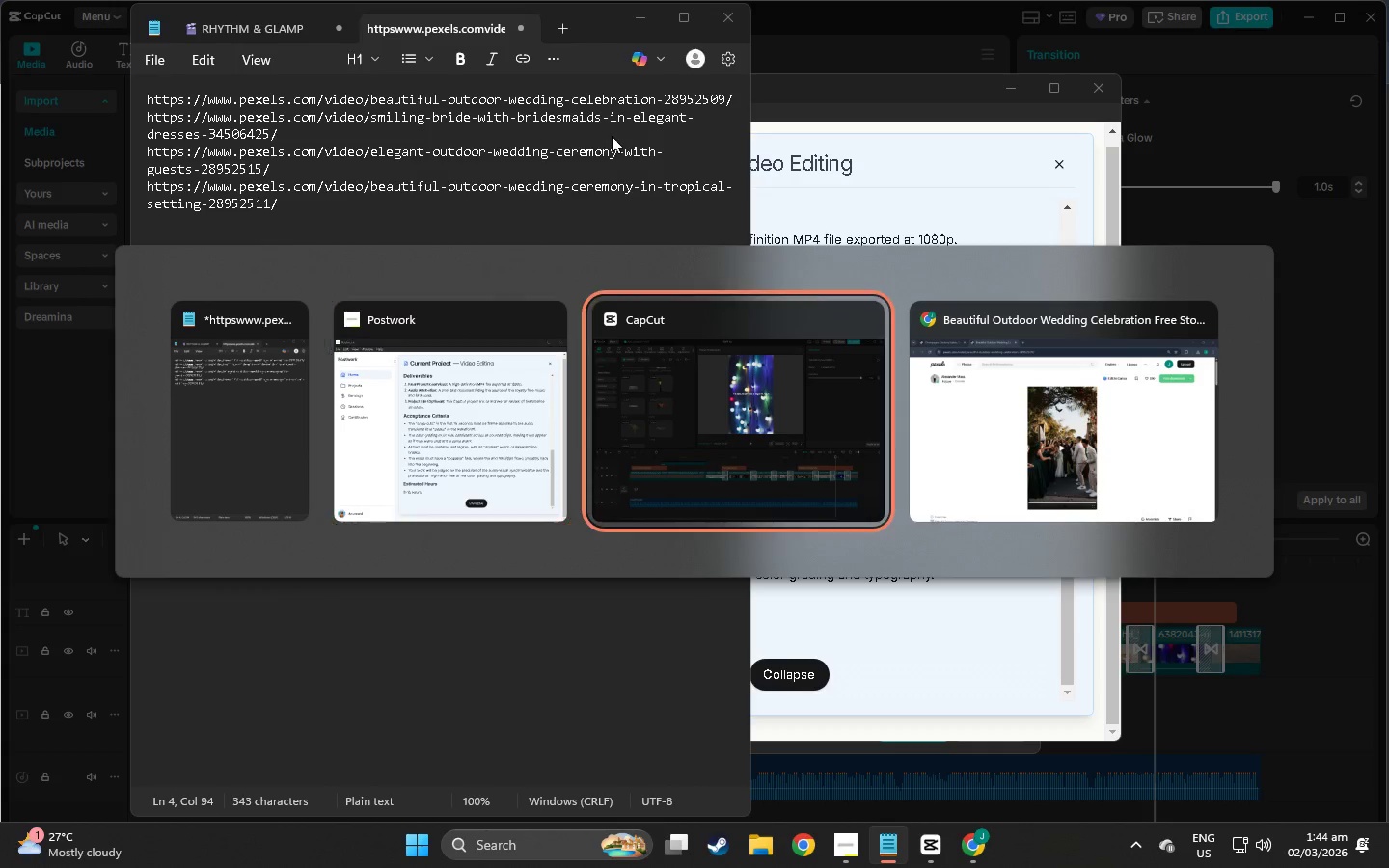 
key(Alt+Tab)
 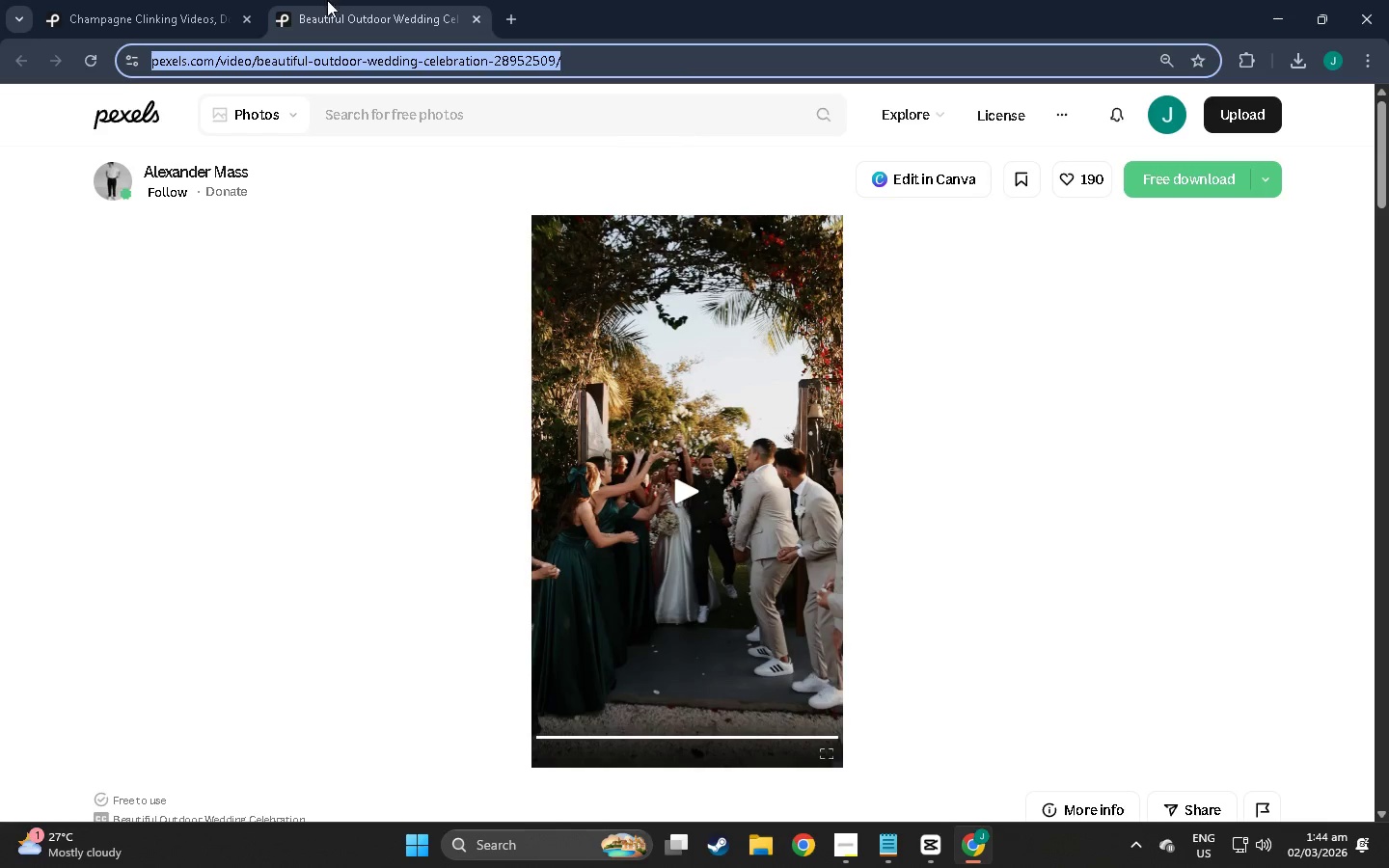 
left_click([162, 0])